 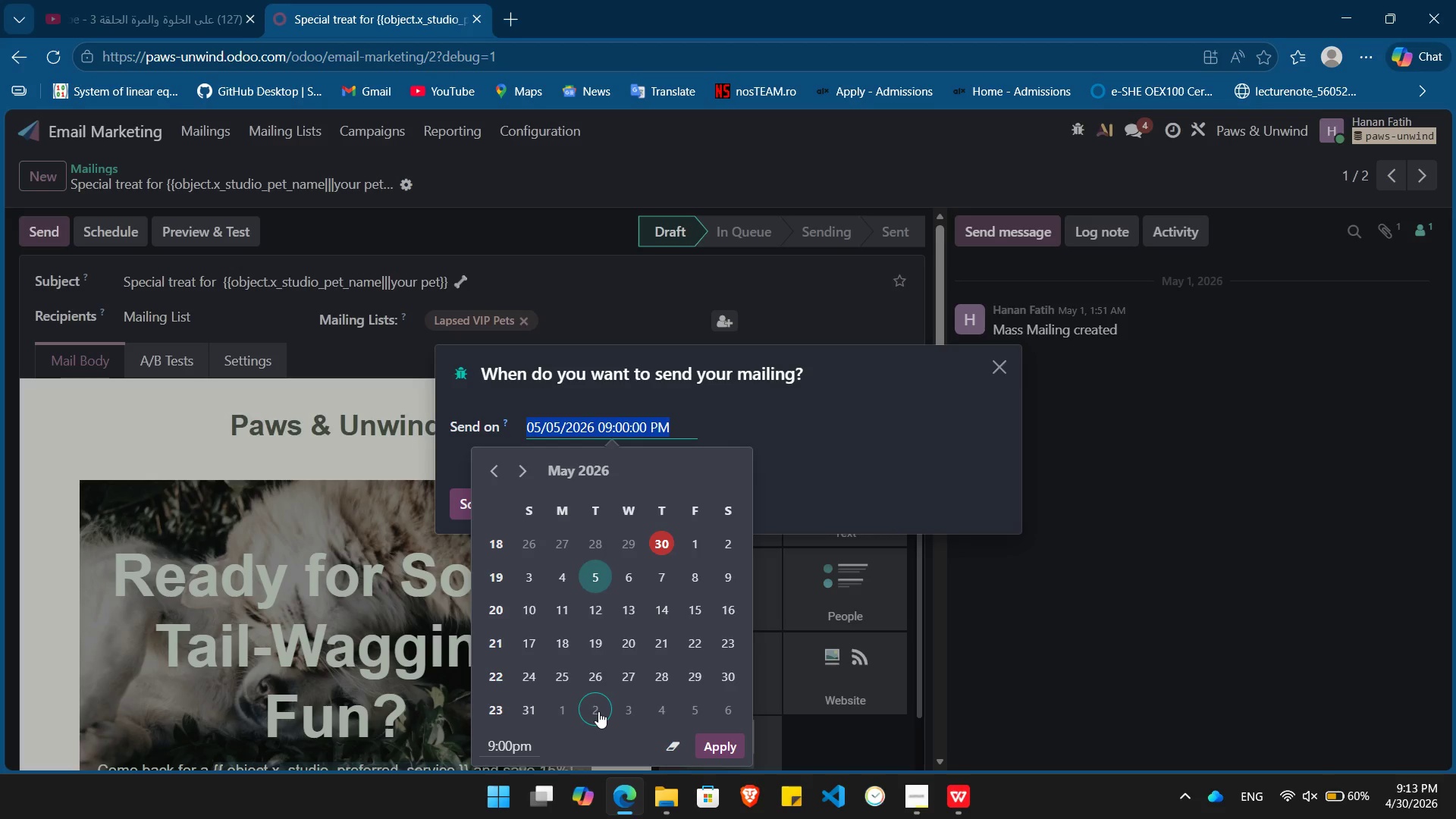 
left_click([710, 748])
 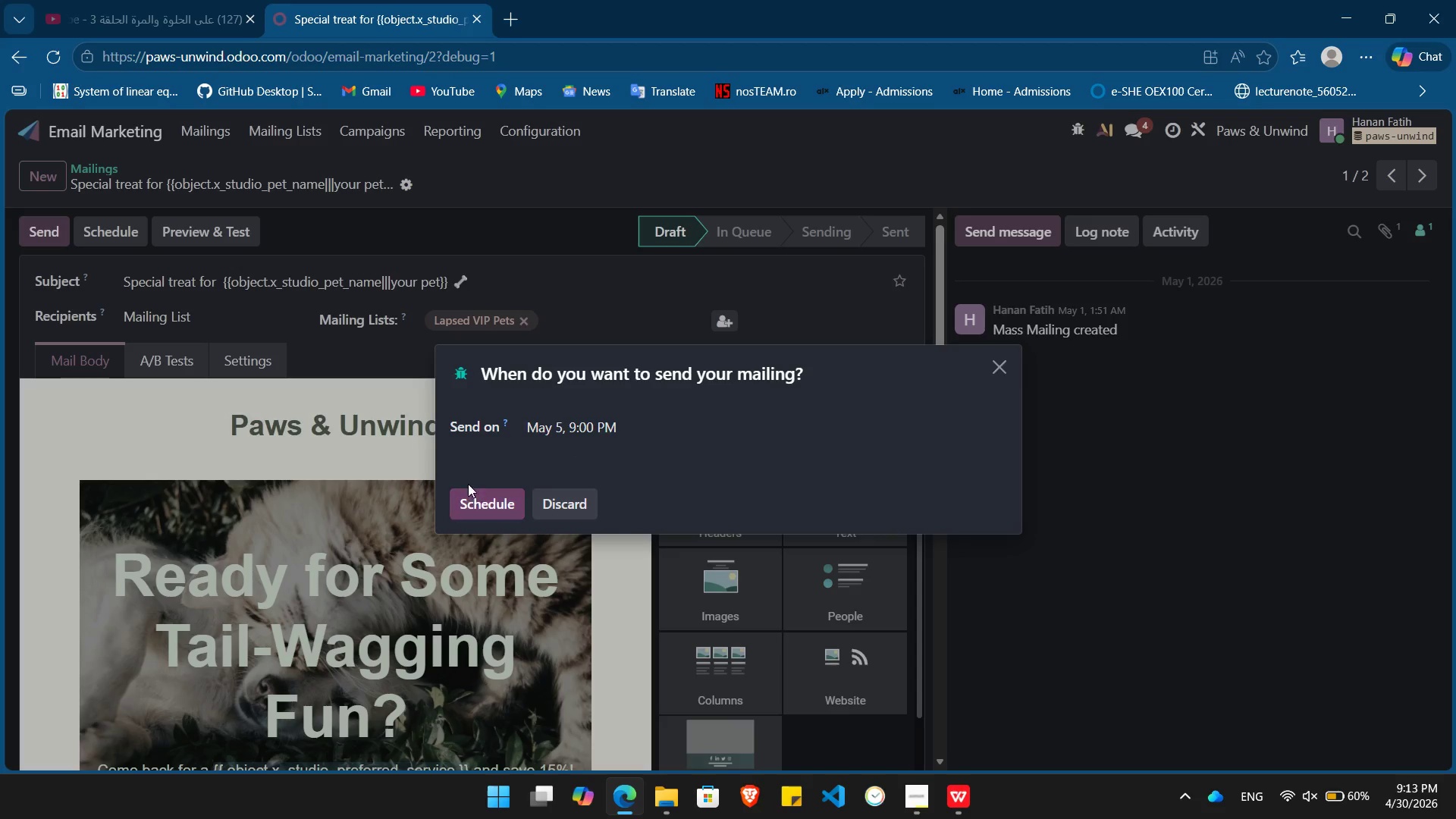 
left_click([475, 503])
 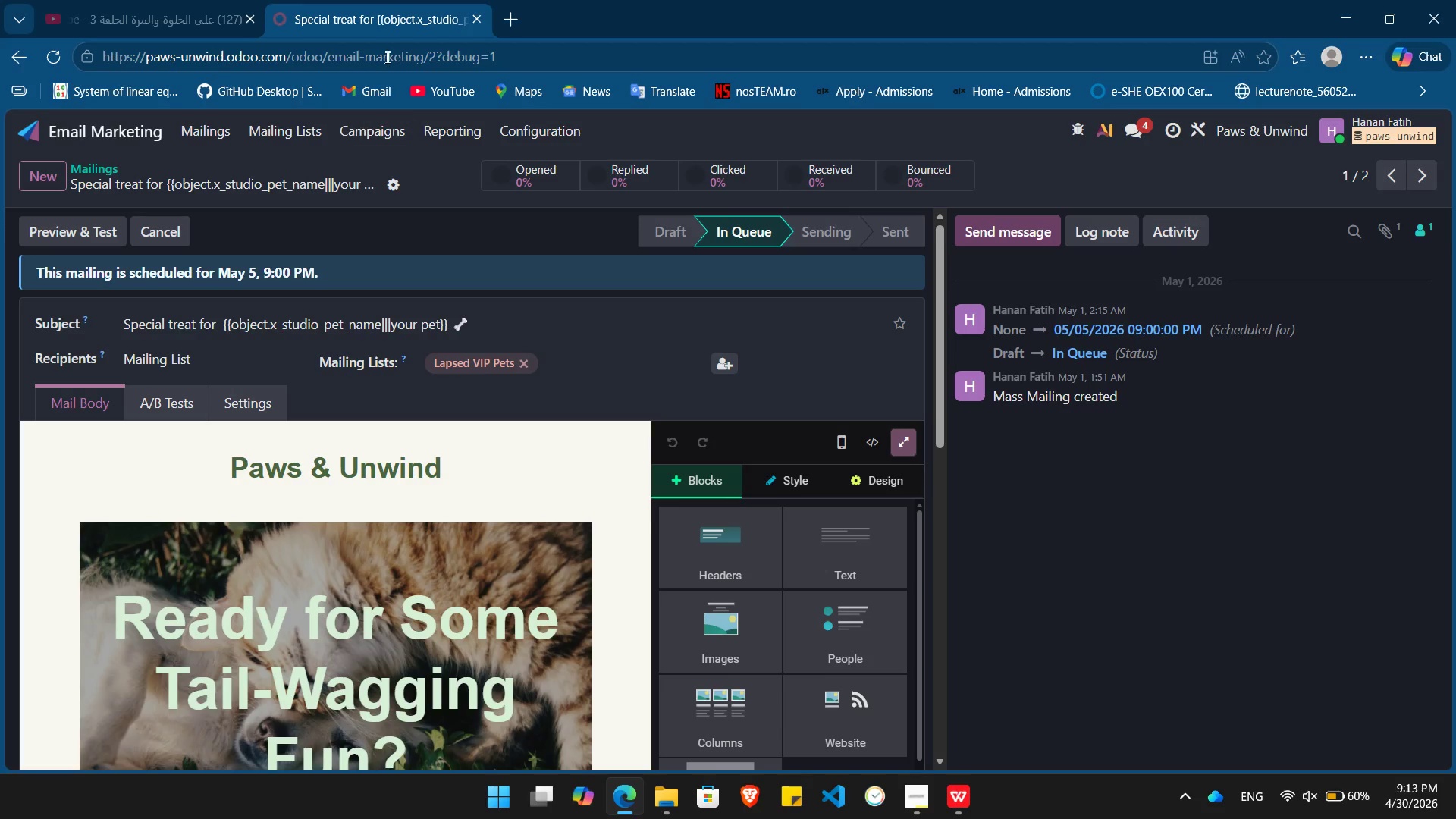 
left_click([196, 129])
 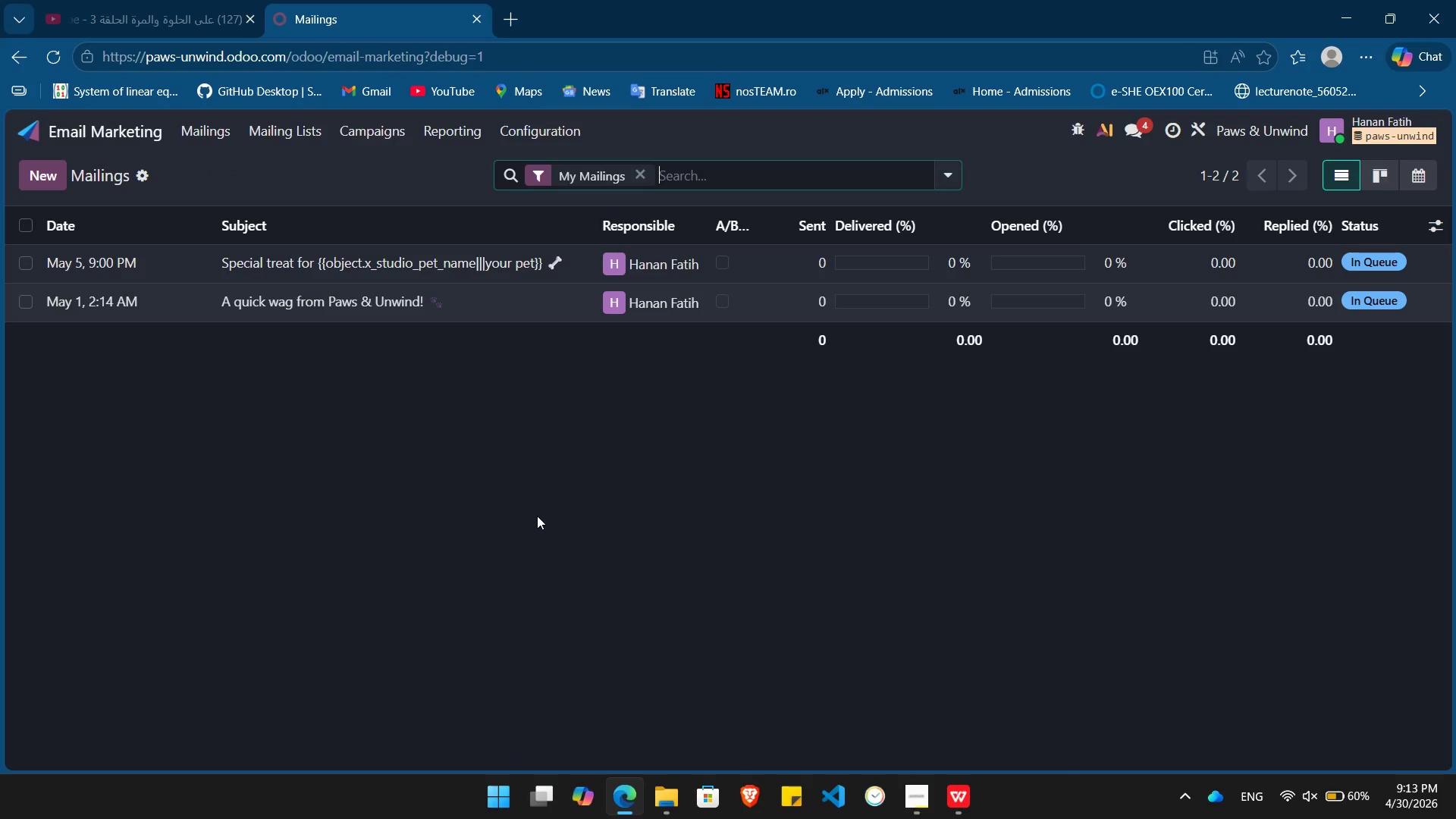 
key(PrintScreen)
 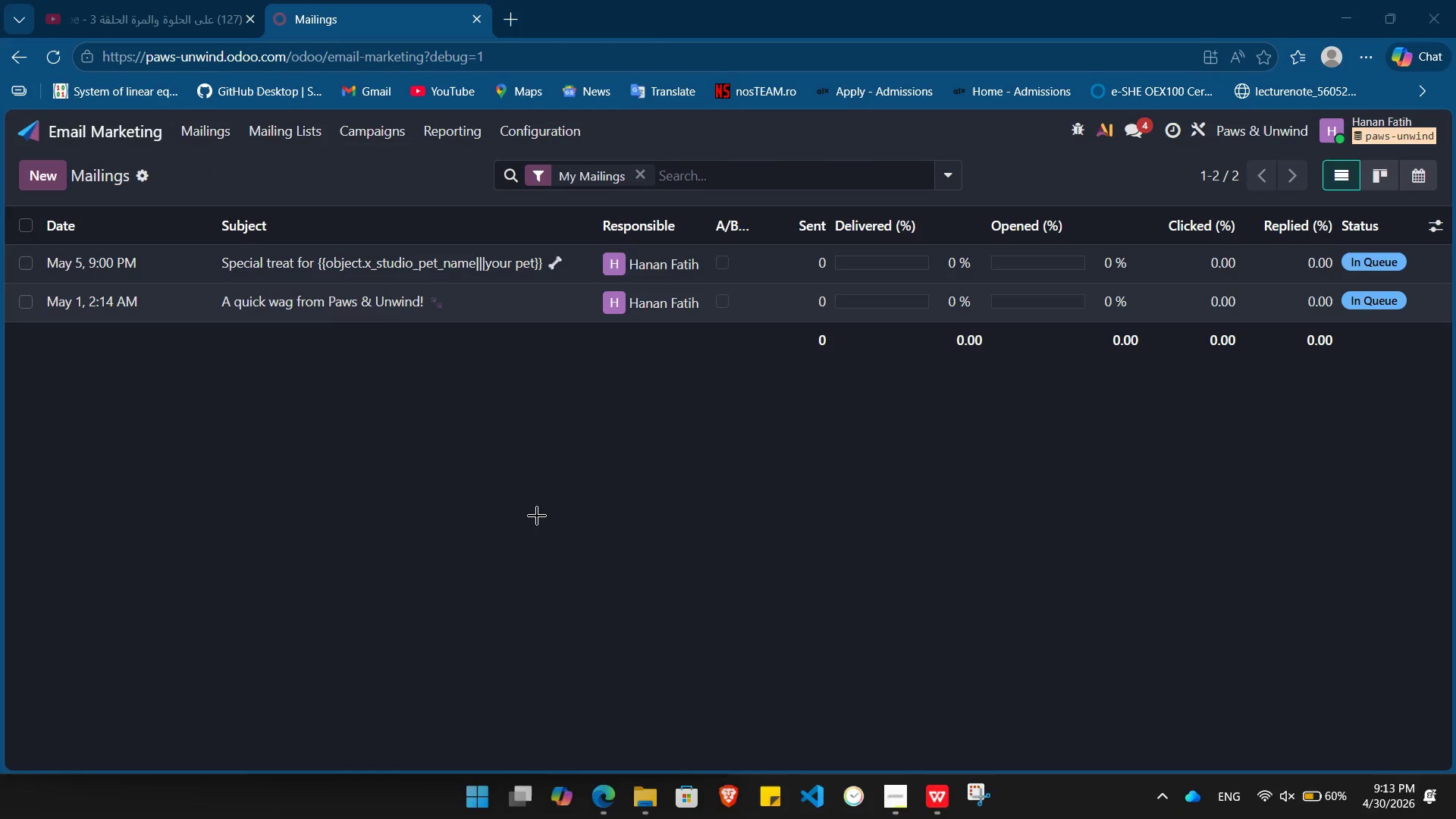 
left_click([537, 516])
 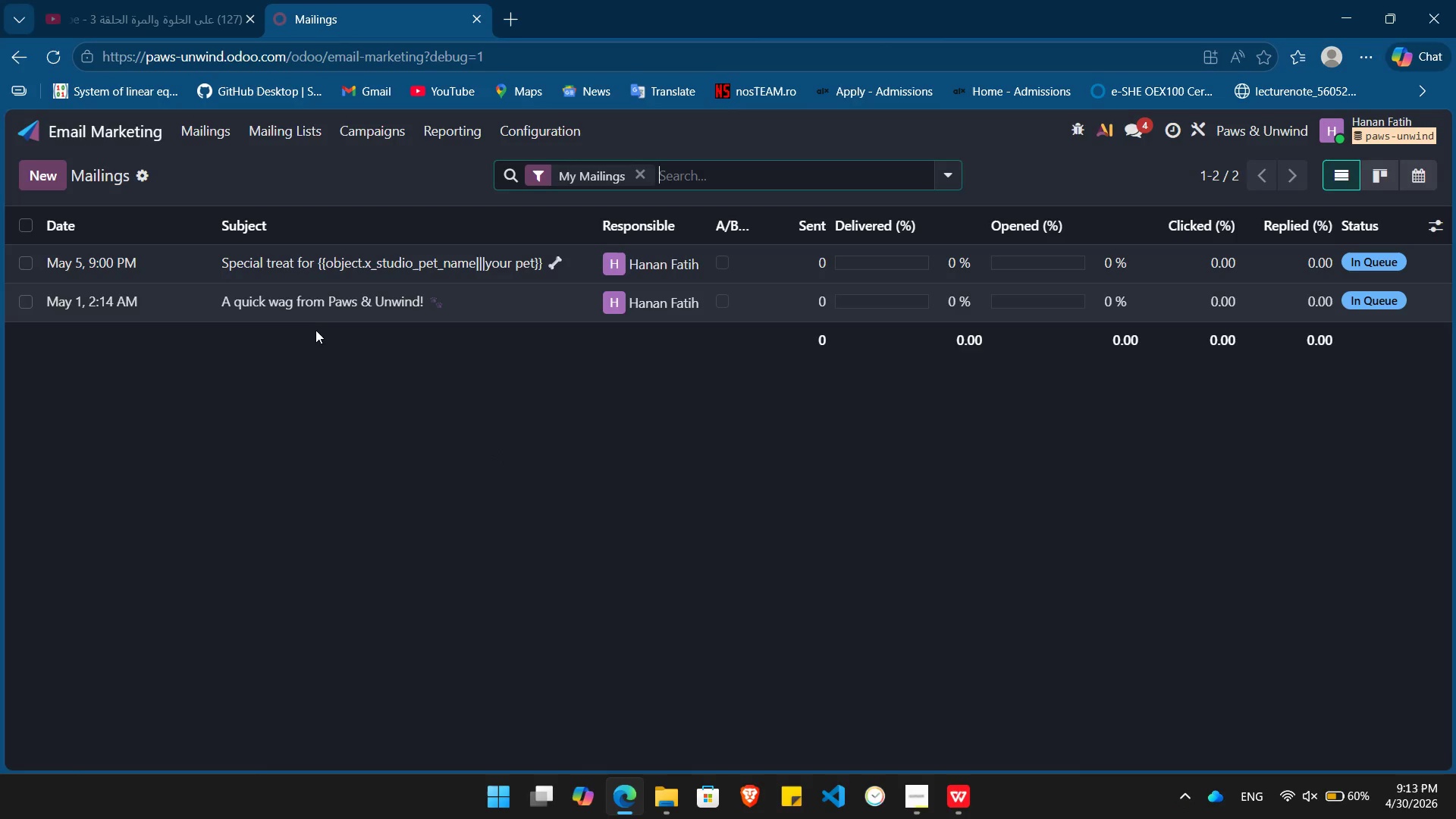 
left_click([311, 320])
 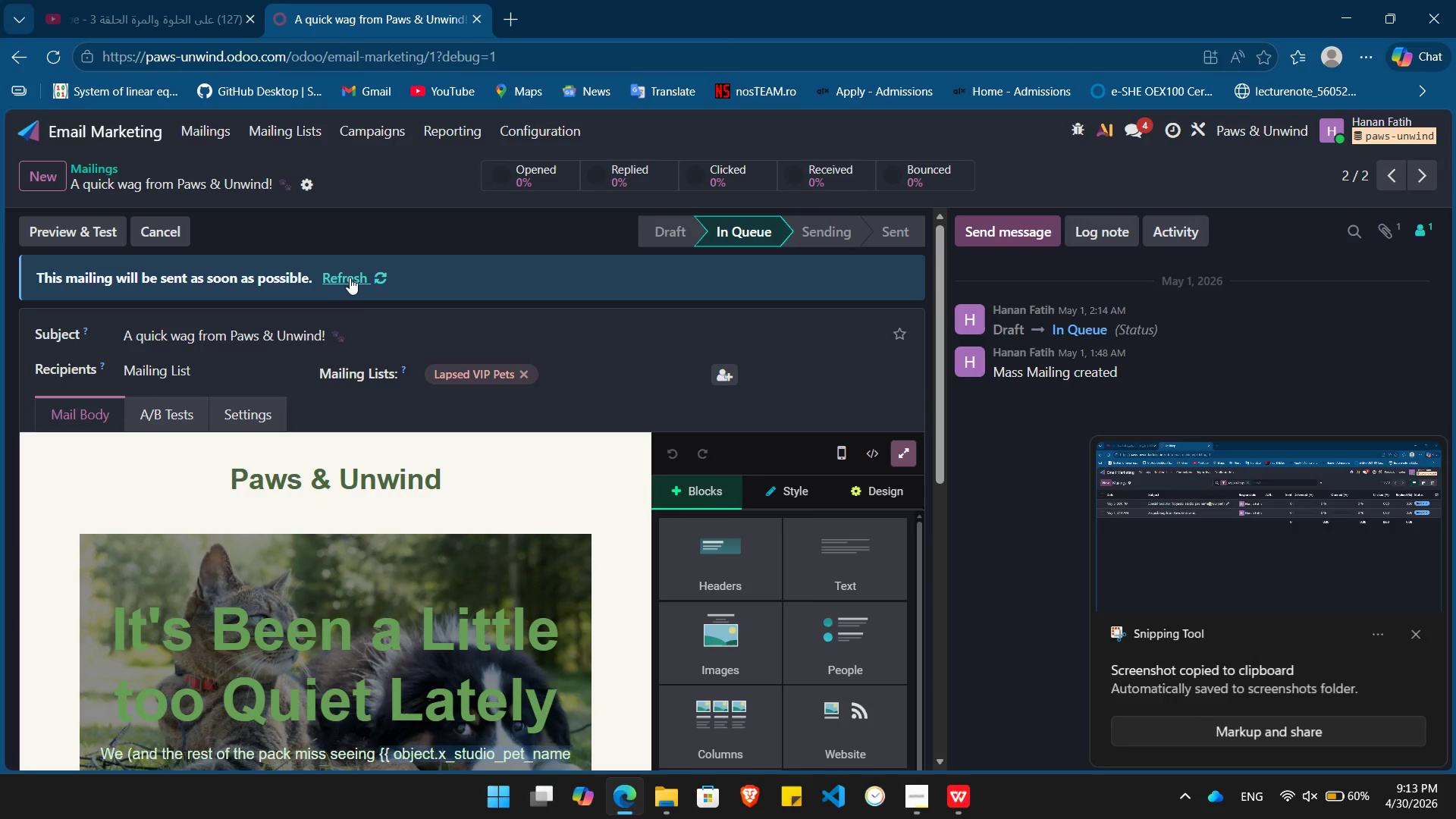 
left_click([351, 278])
 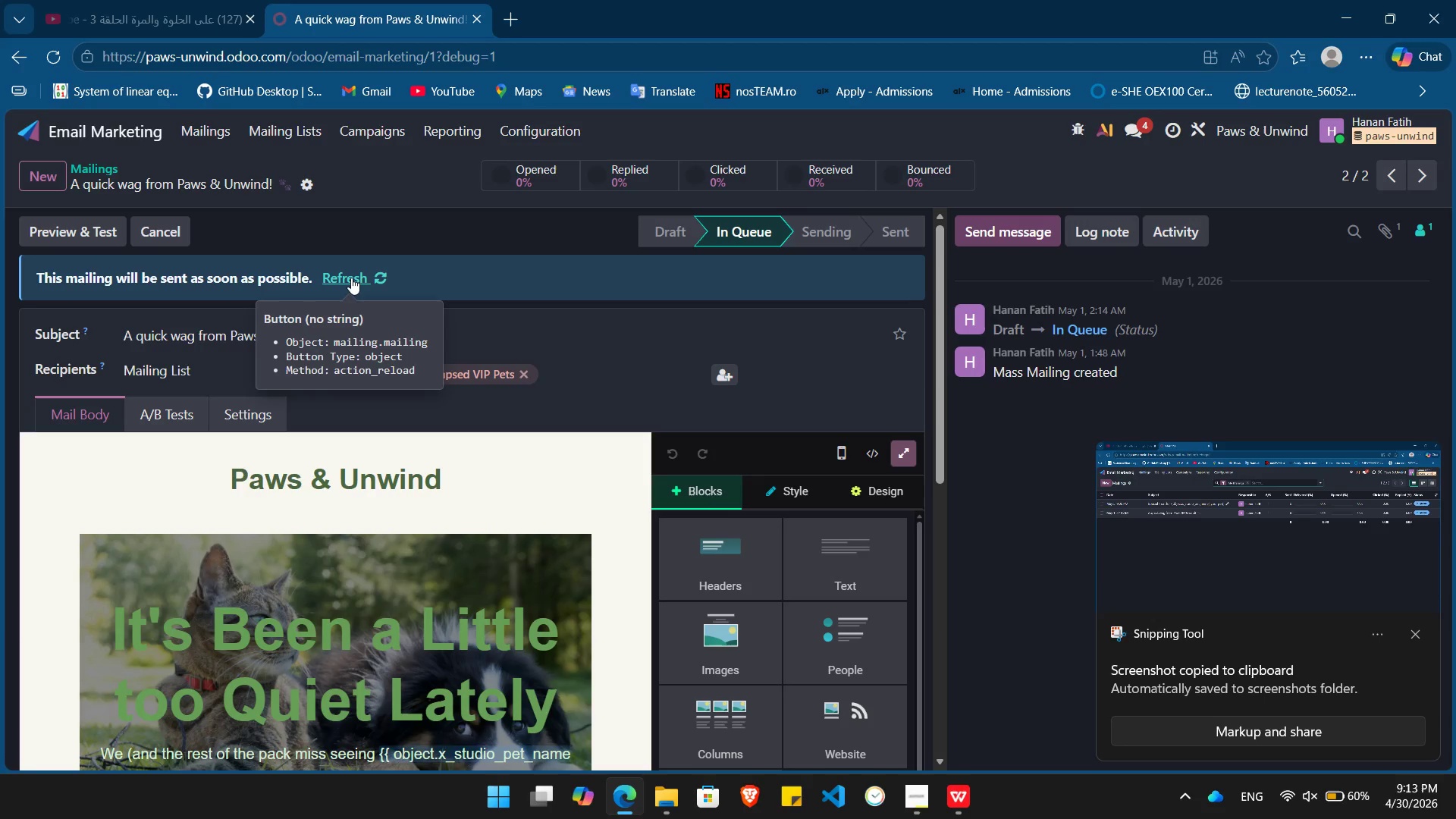 
left_click([351, 278])
 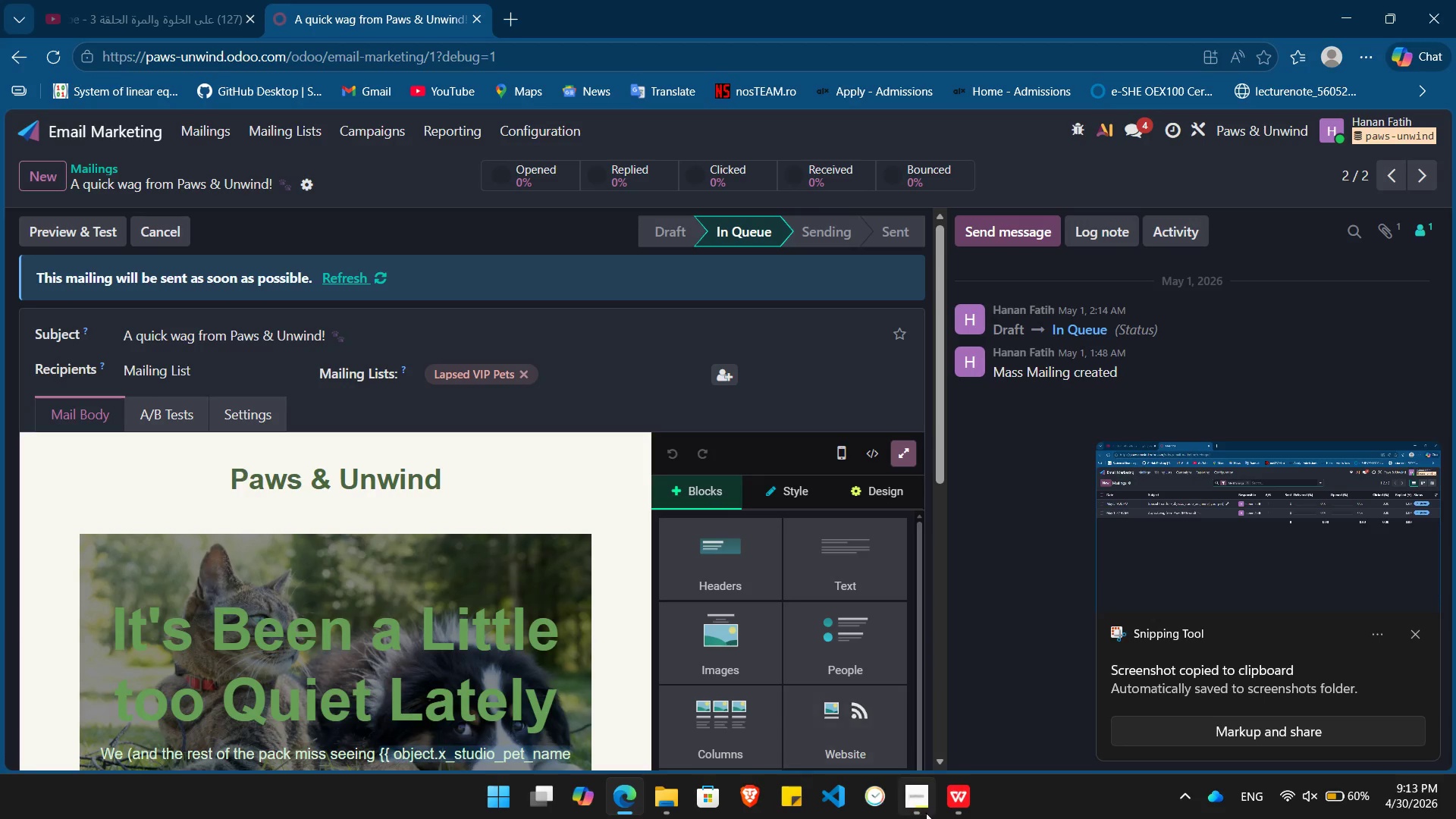 
left_click([925, 818])